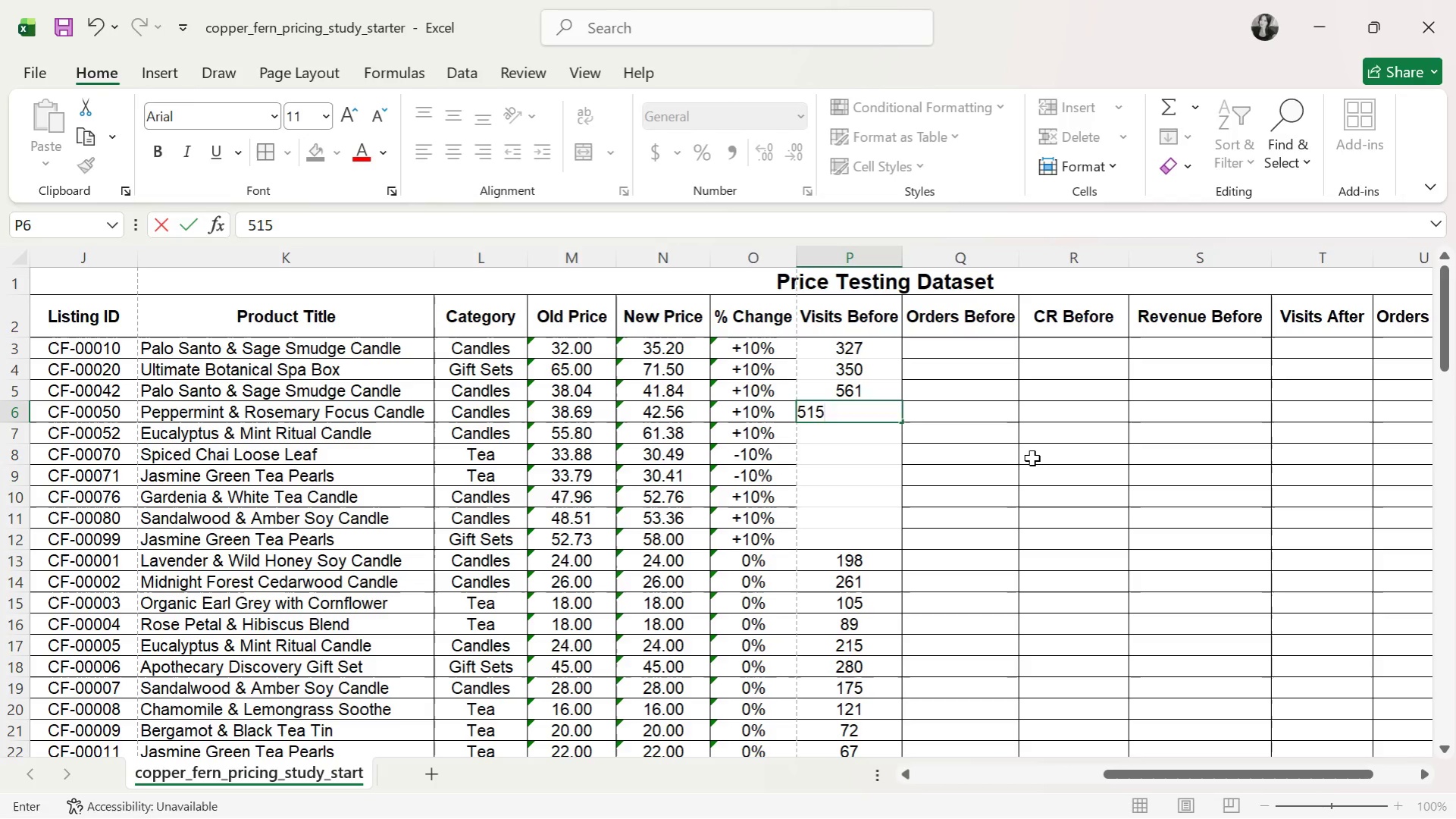 
key(Enter)
 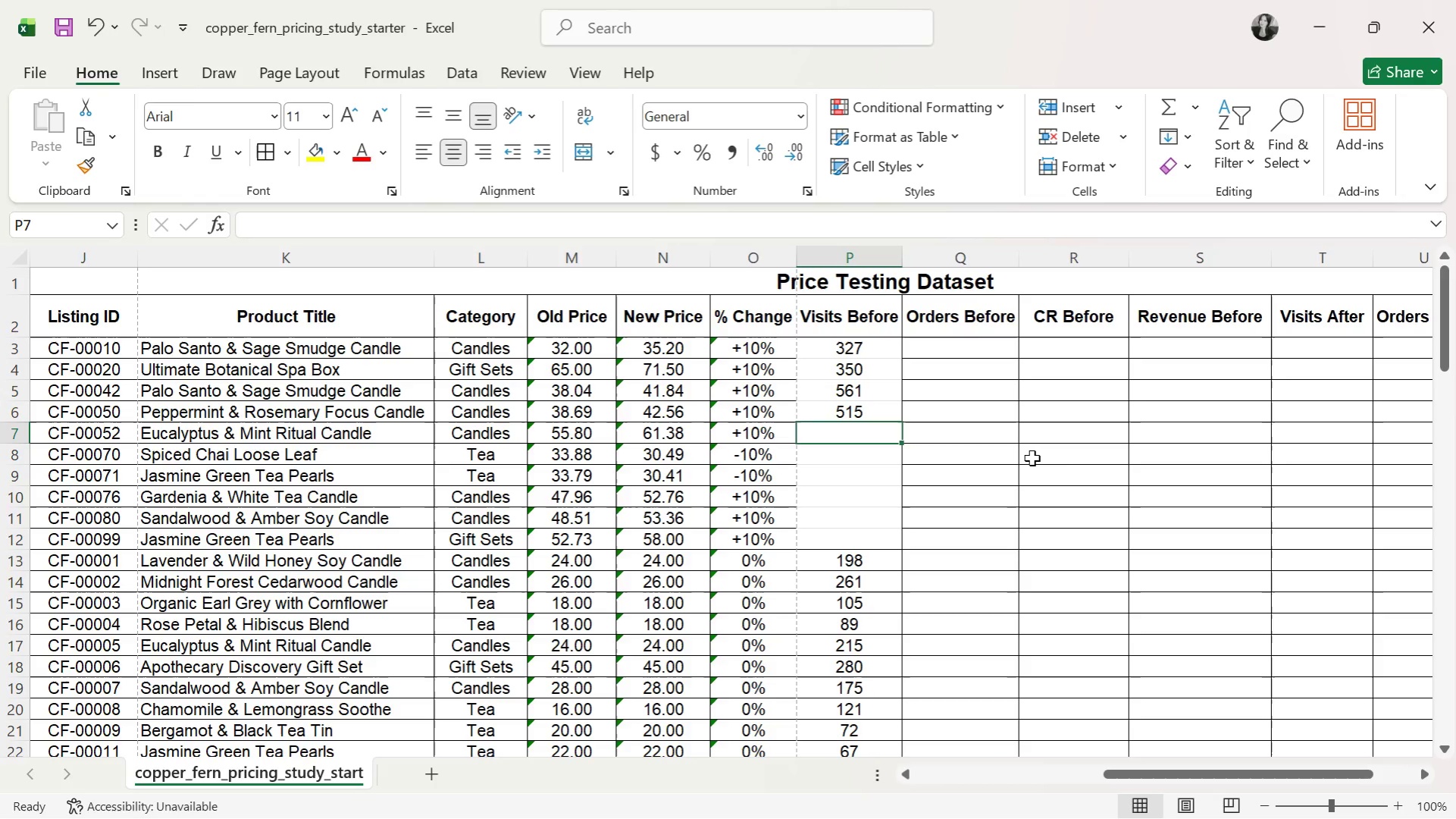 
type(532)
 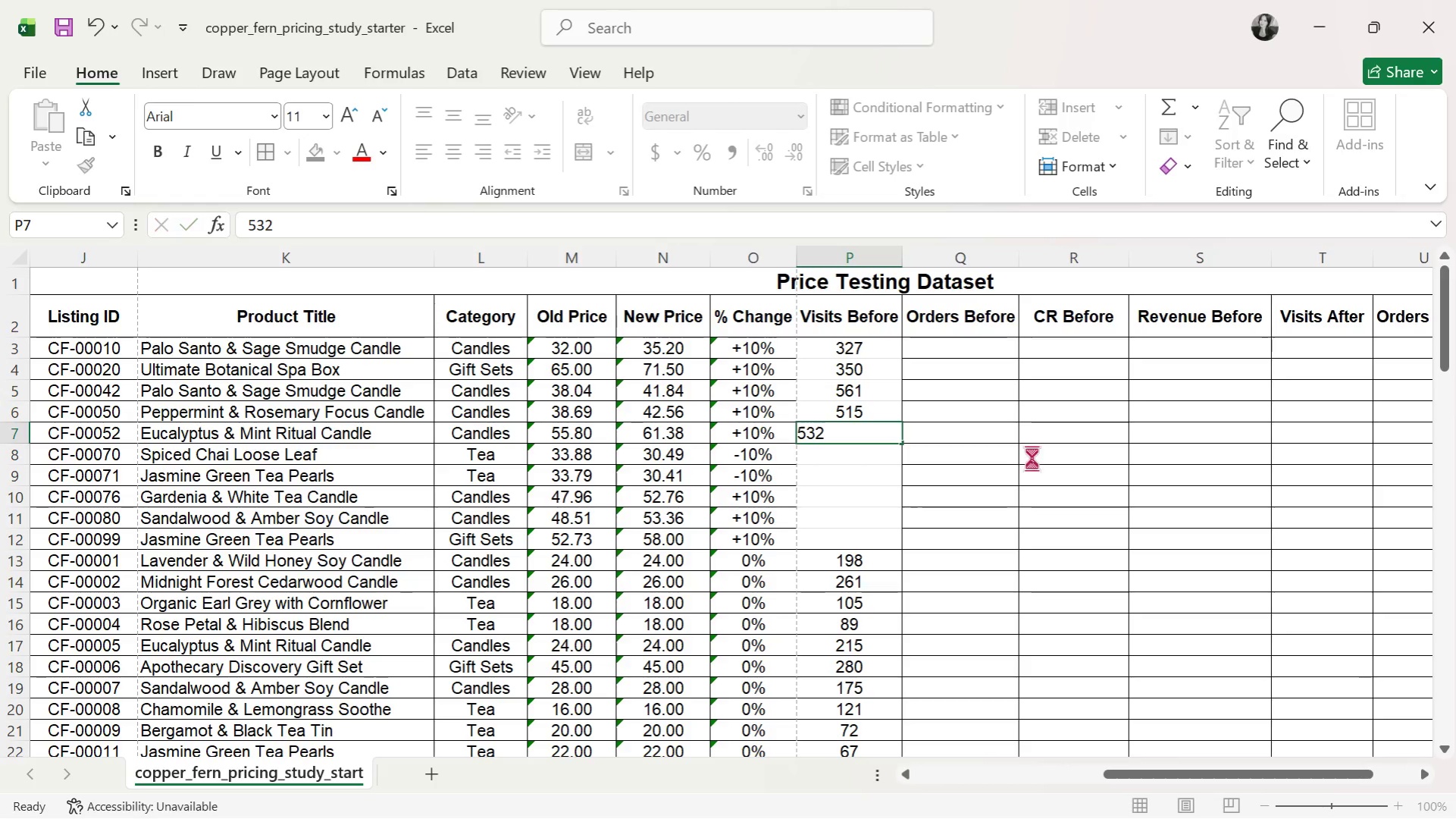 
key(Enter)
 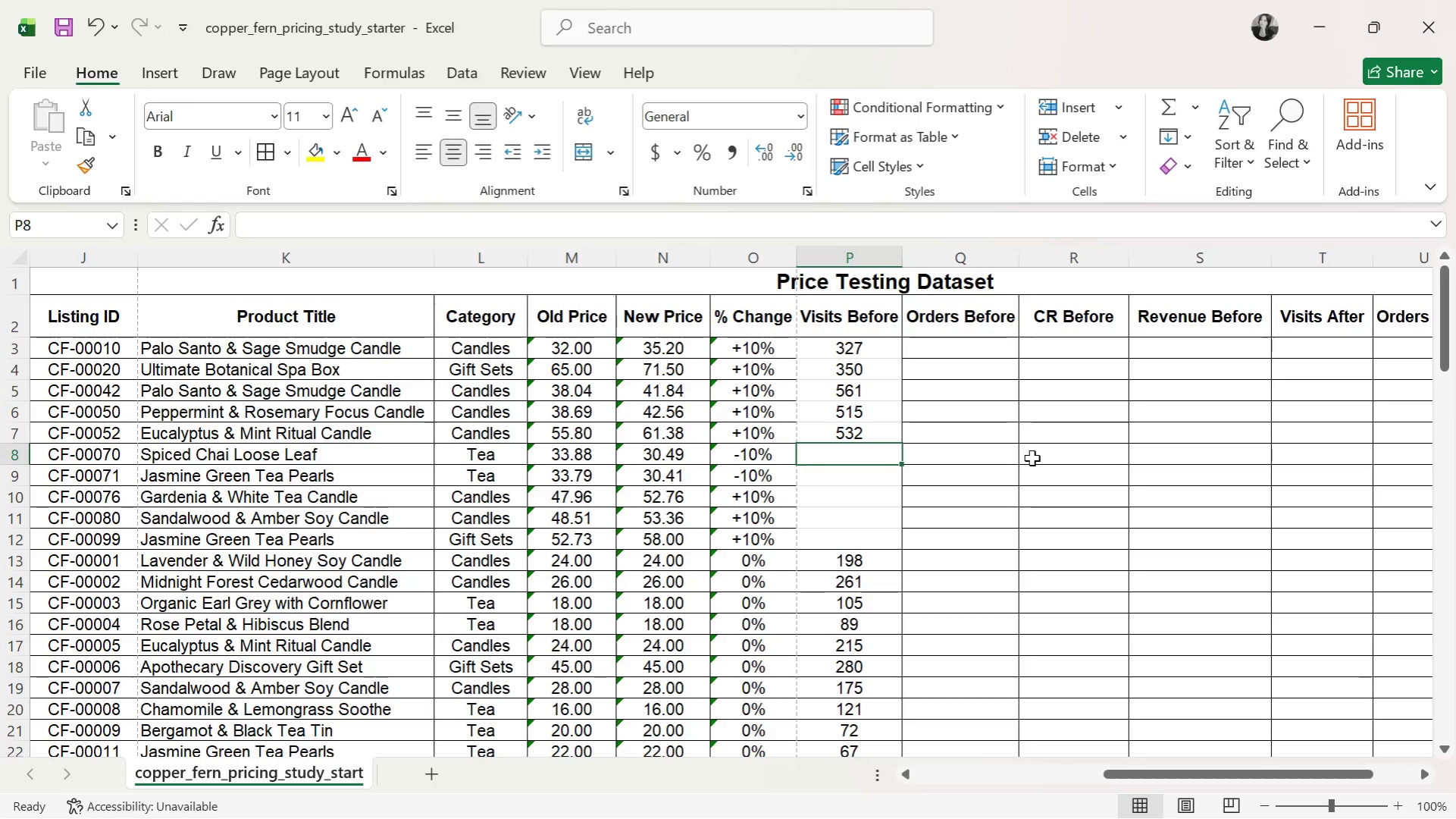 
type(581)
 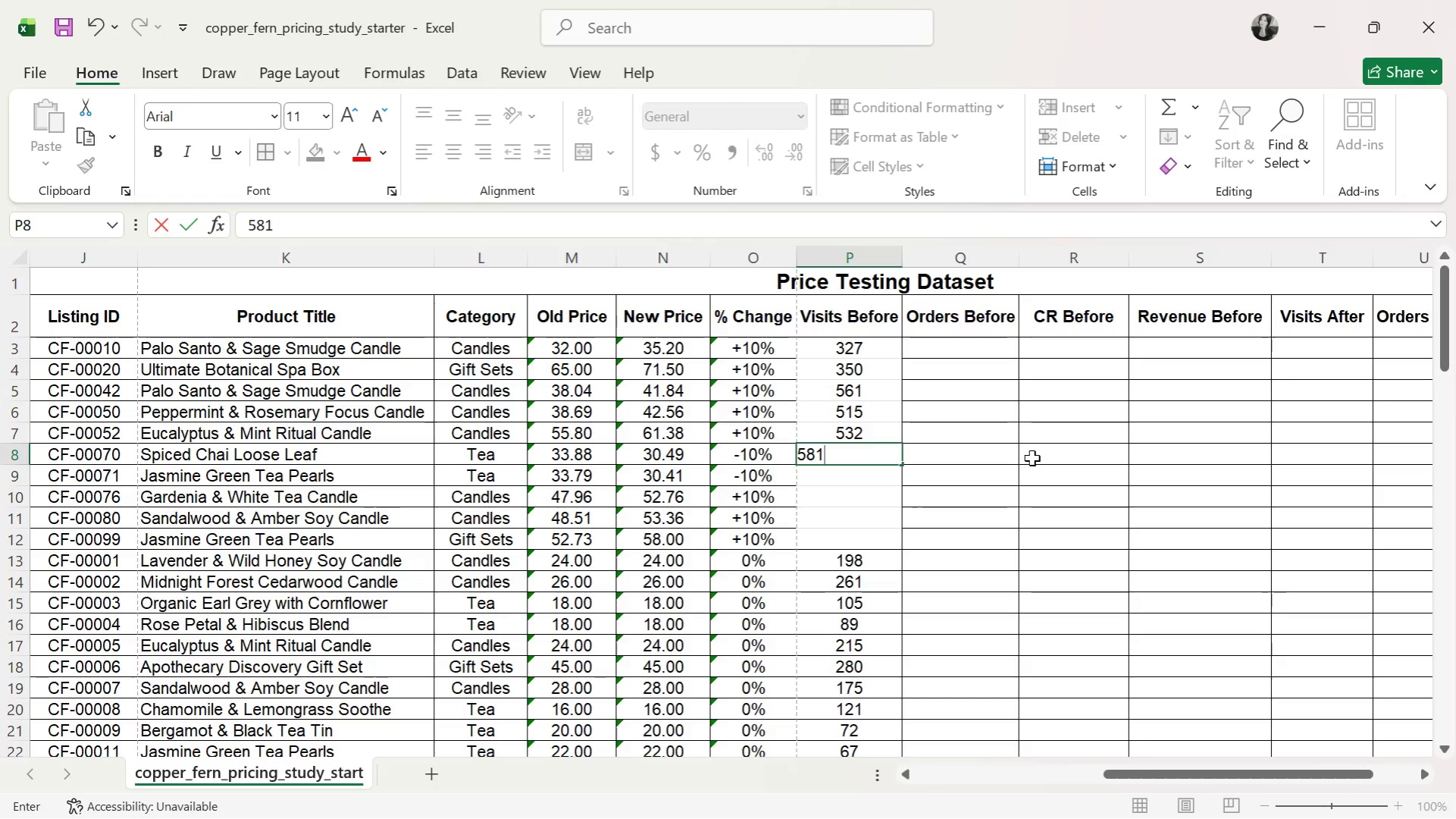 
key(Enter)
 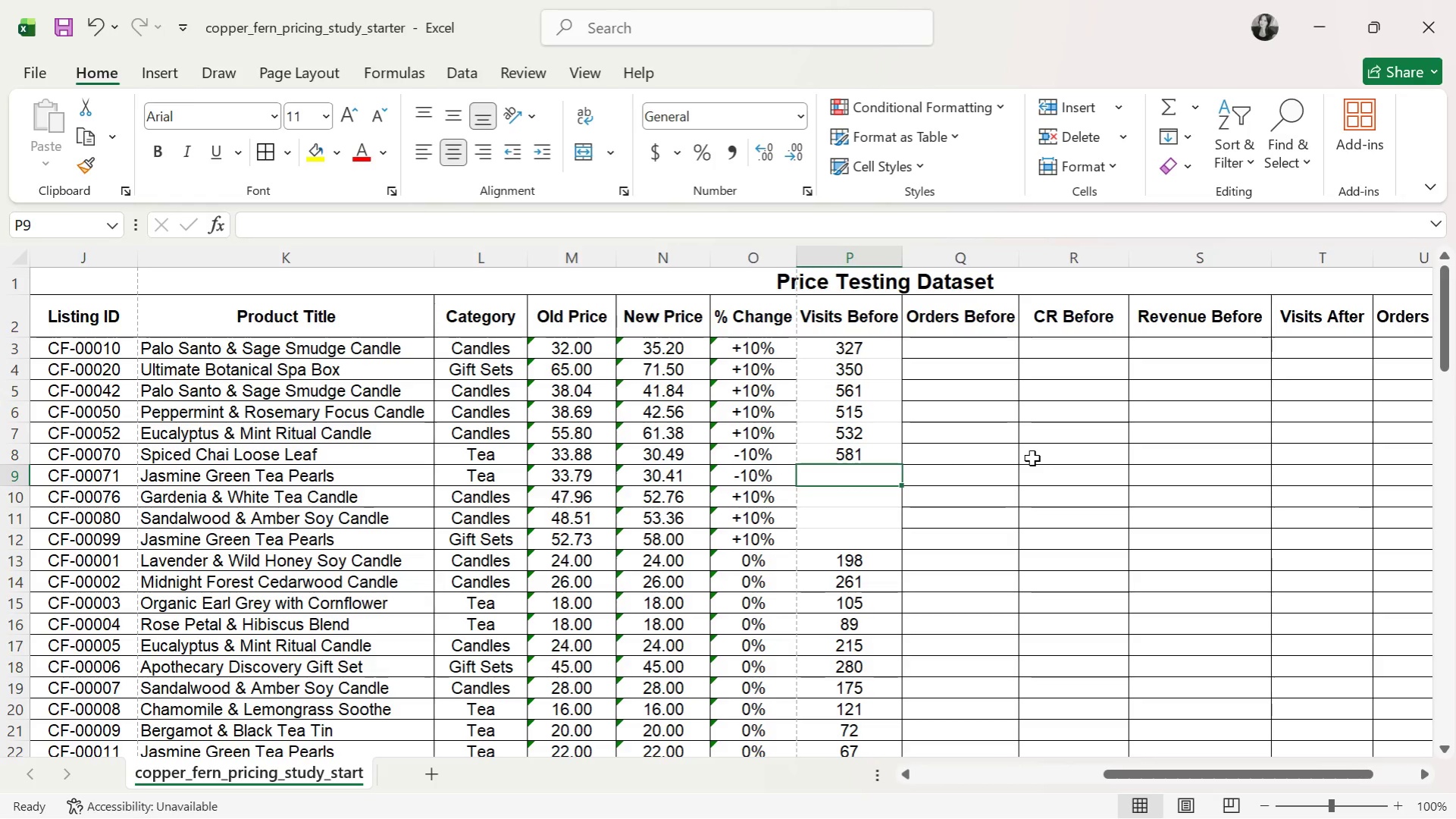 
type(561)
 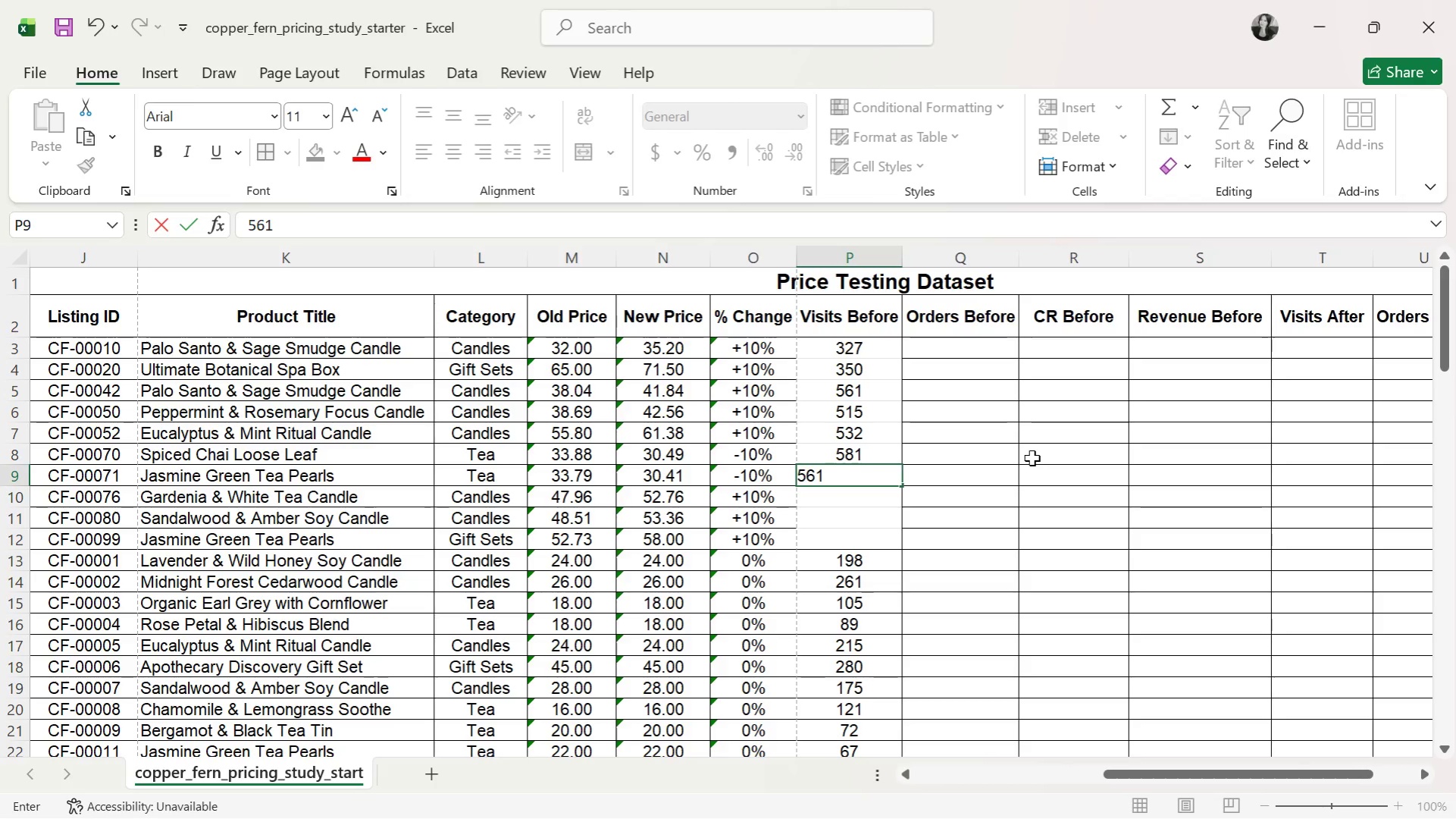 
key(Enter)
 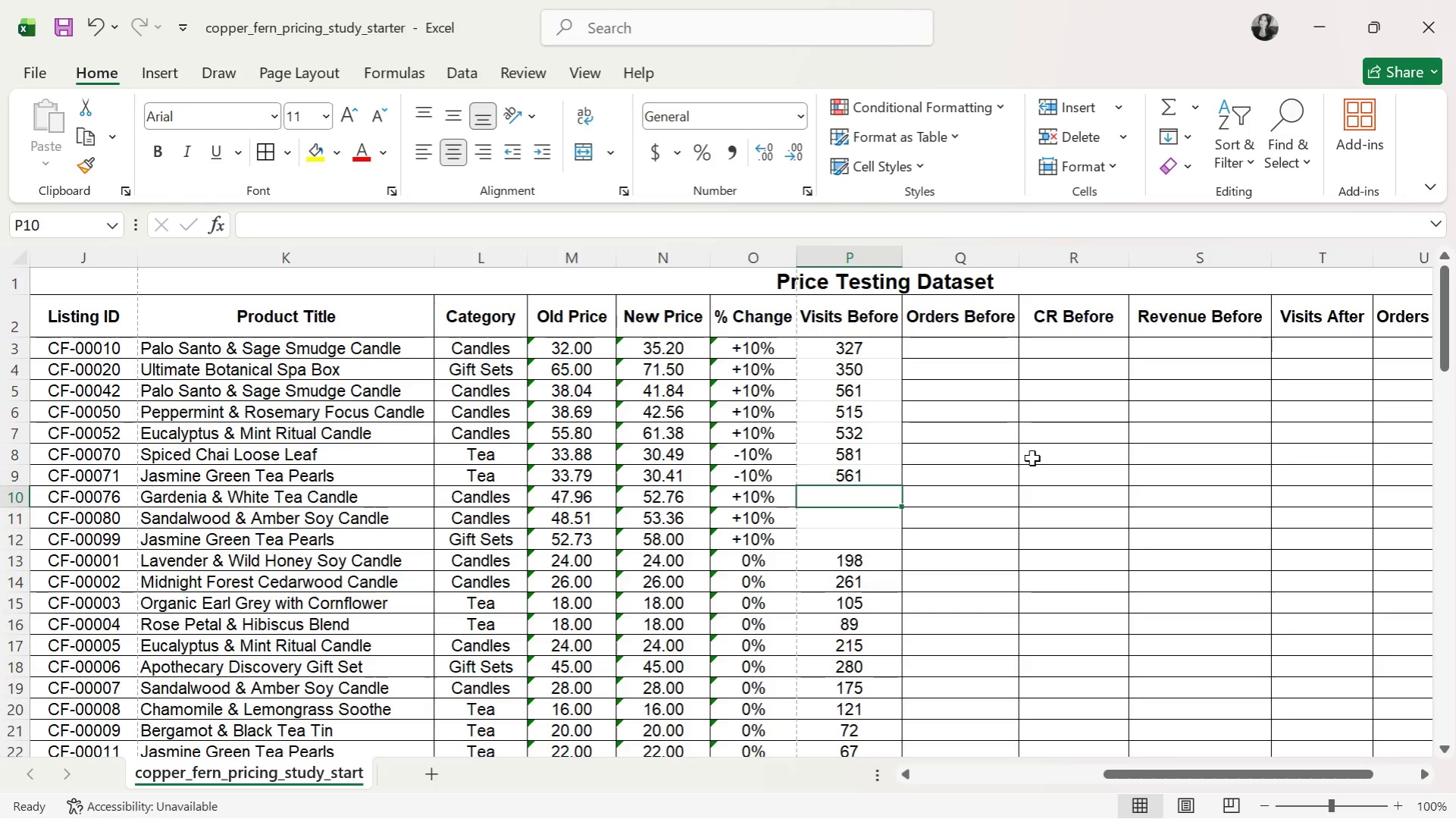 
type(543)
 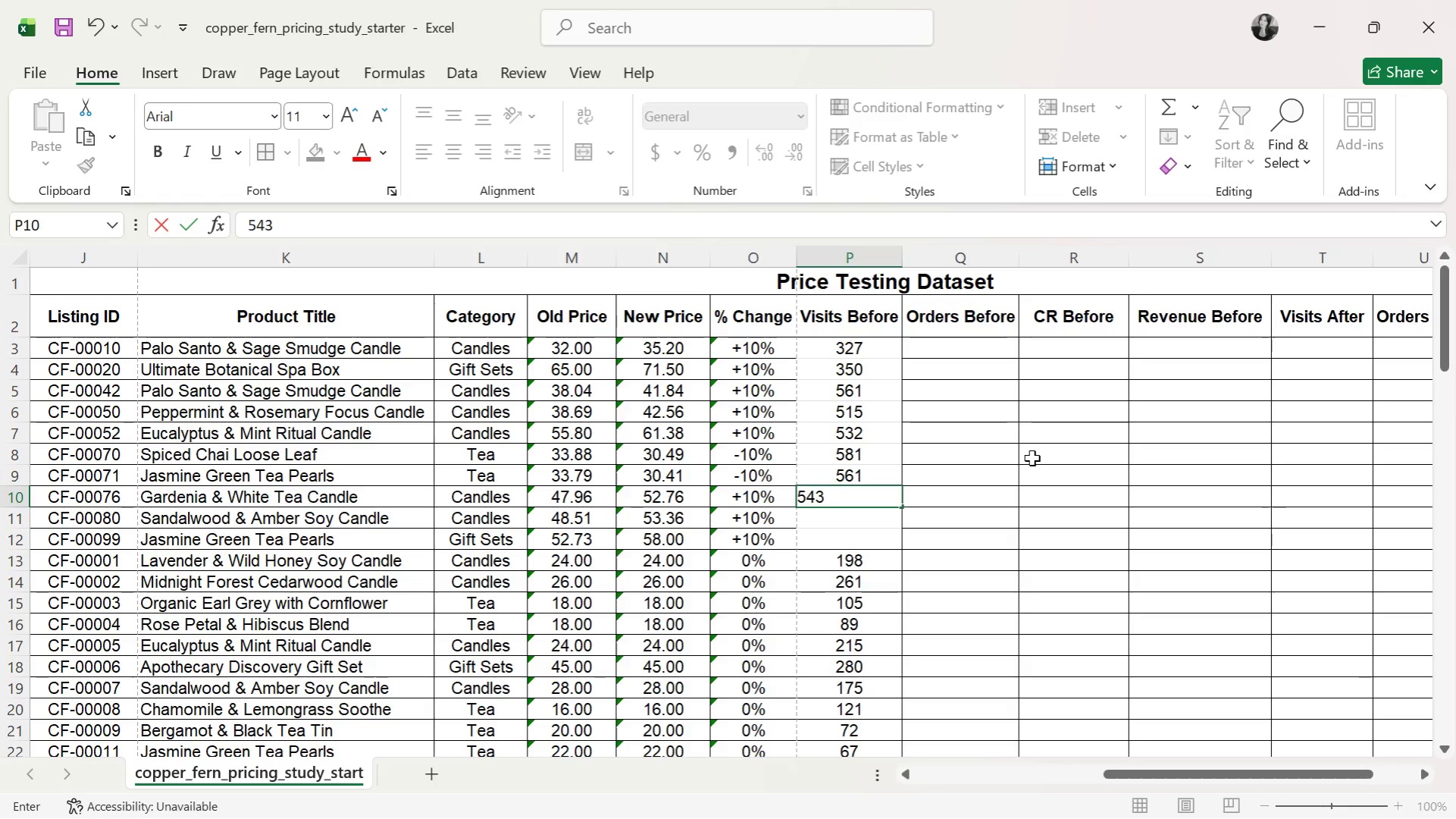 
key(Enter)
 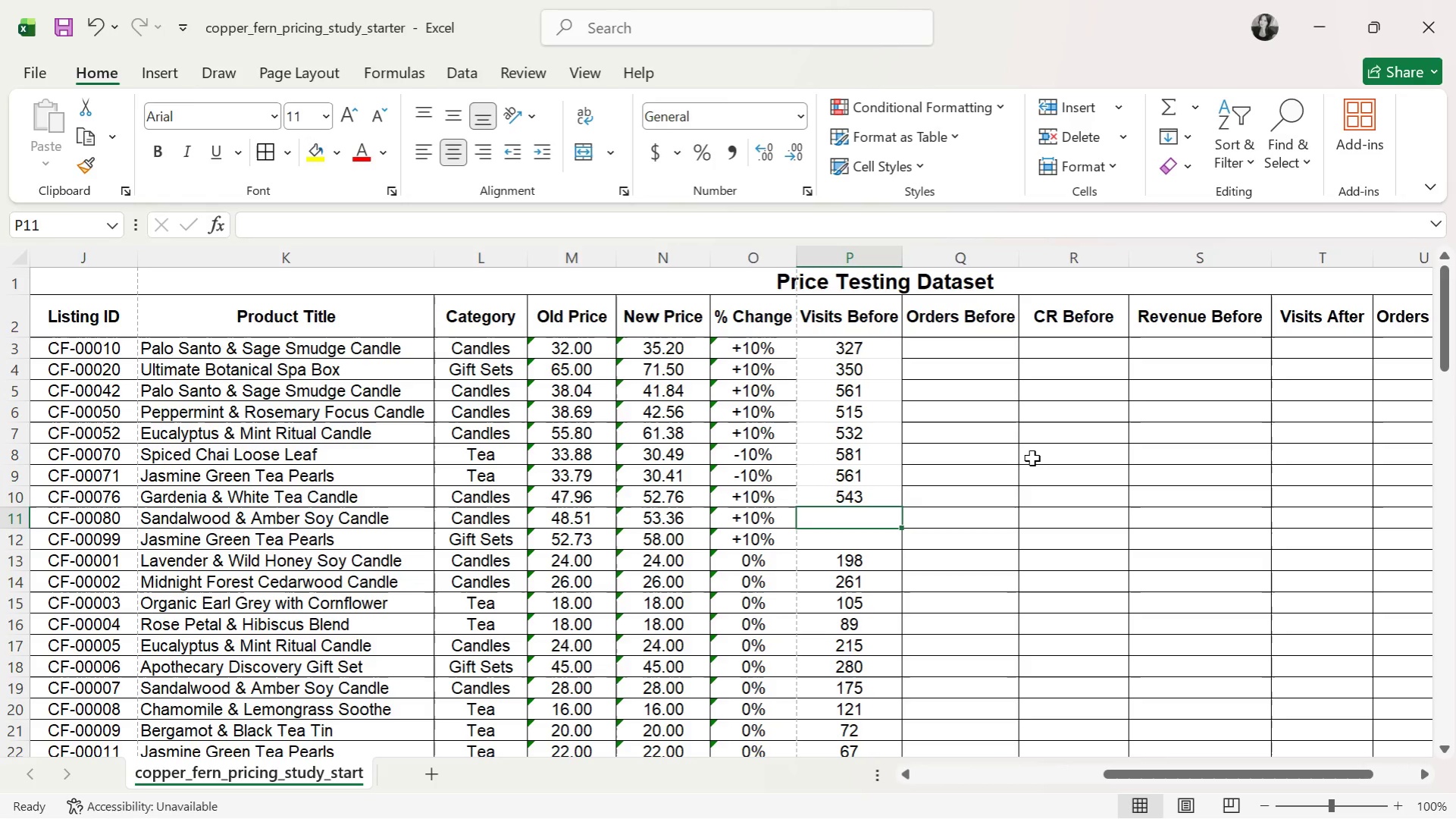 
type(534)
 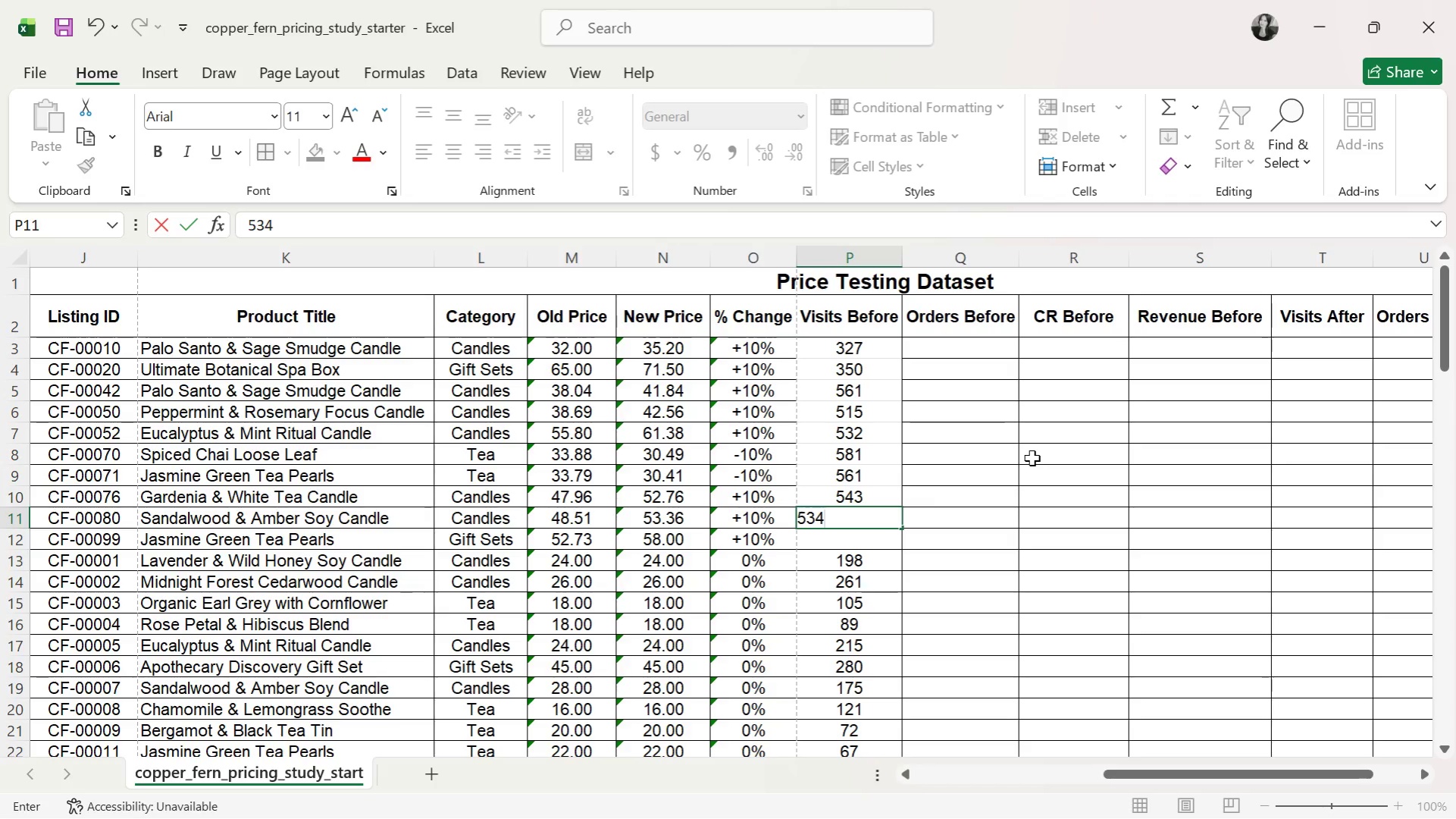 
key(Enter)
 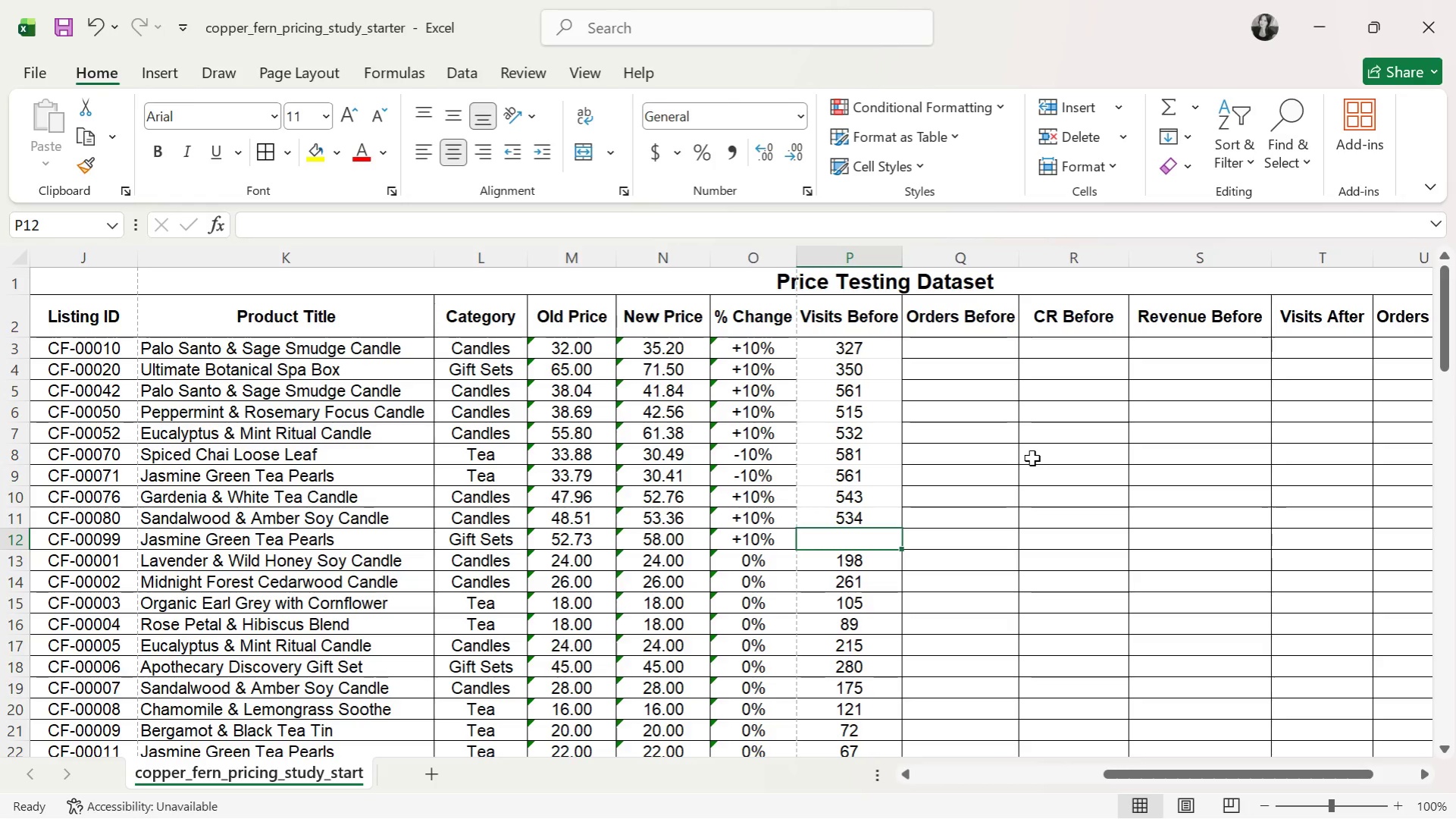 
type(547)
 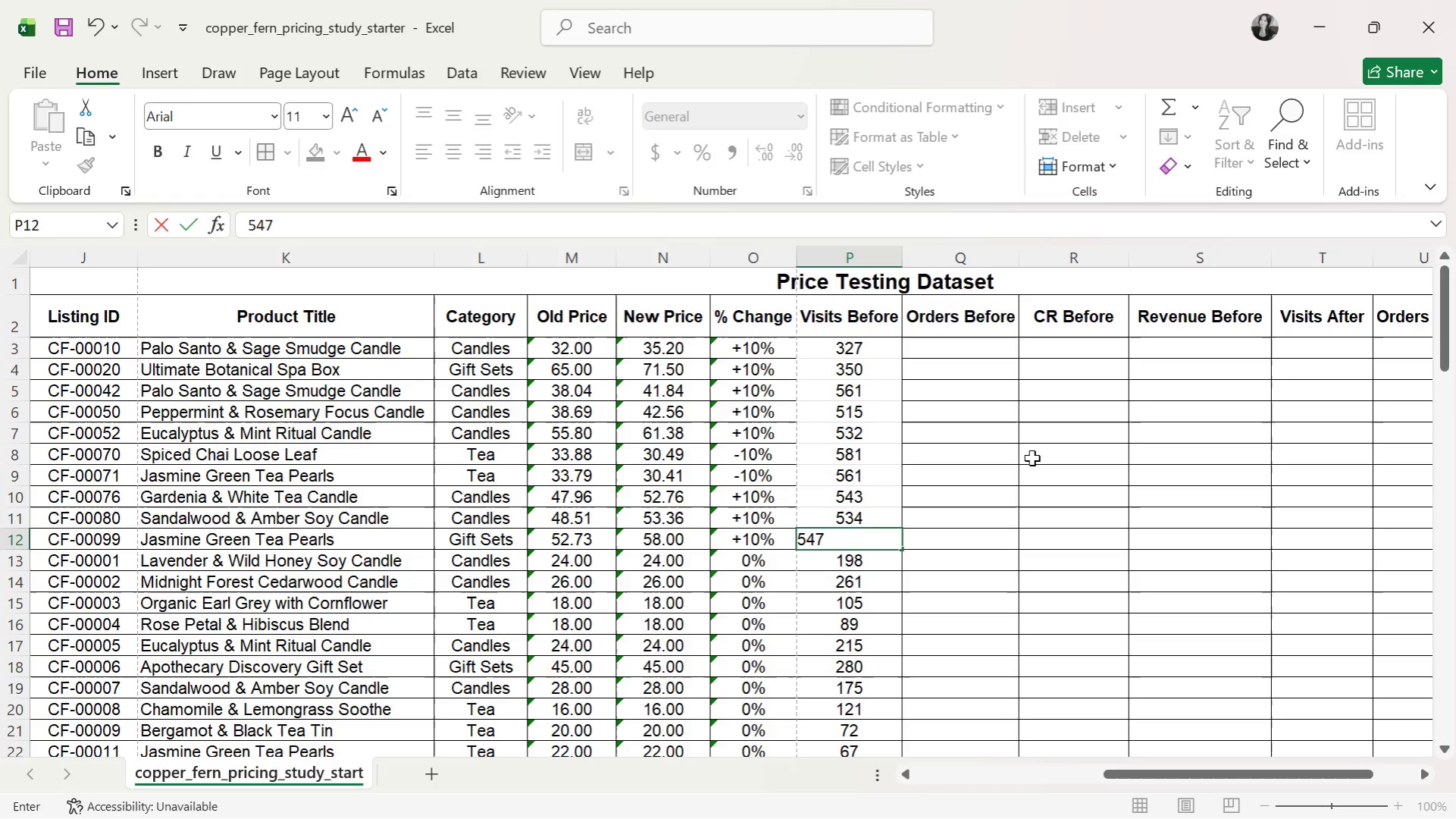 
key(Enter)
 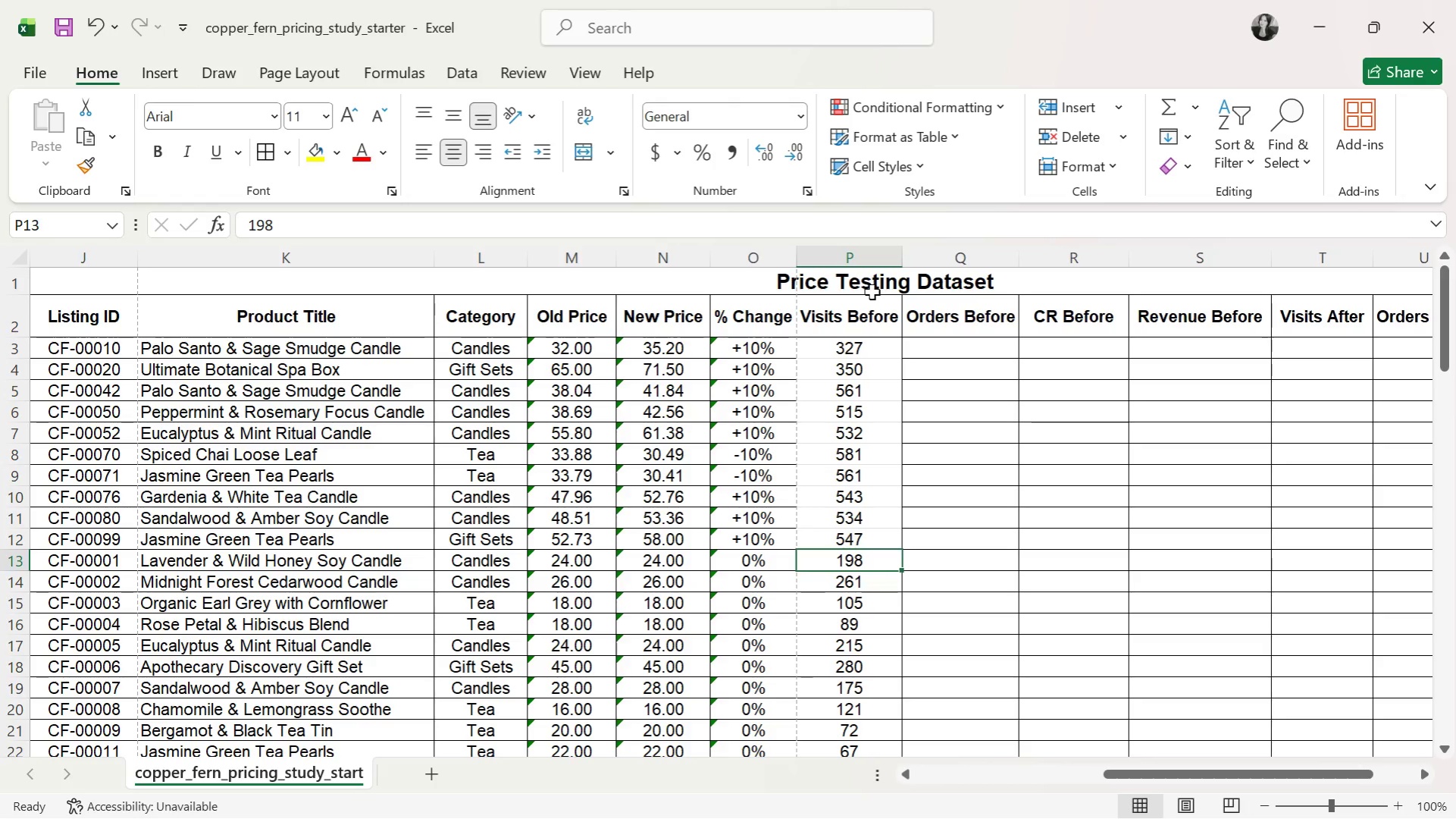 
left_click_drag(start_coordinate=[860, 322], to_coordinate=[870, 622])
 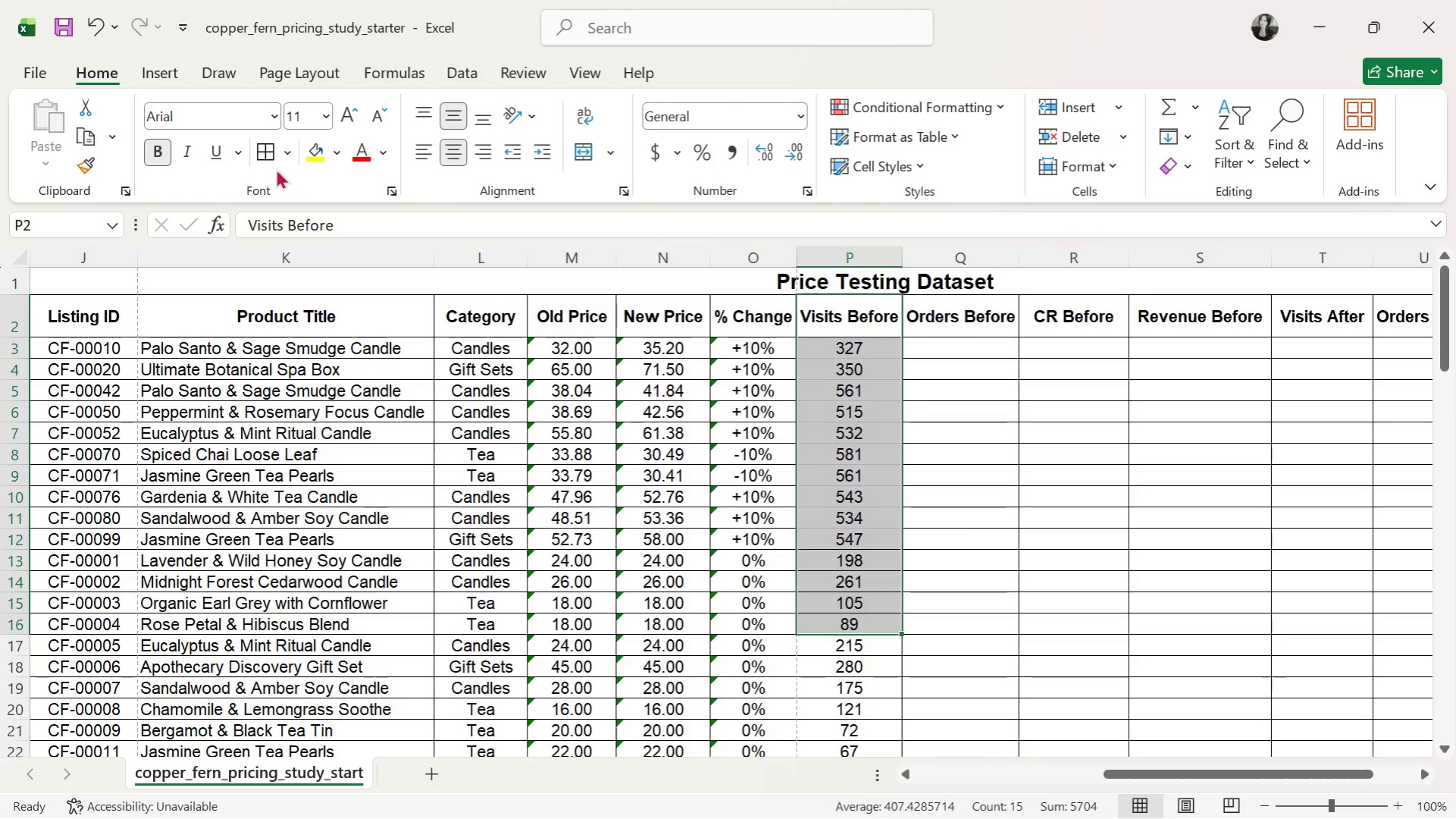 
left_click([266, 153])
 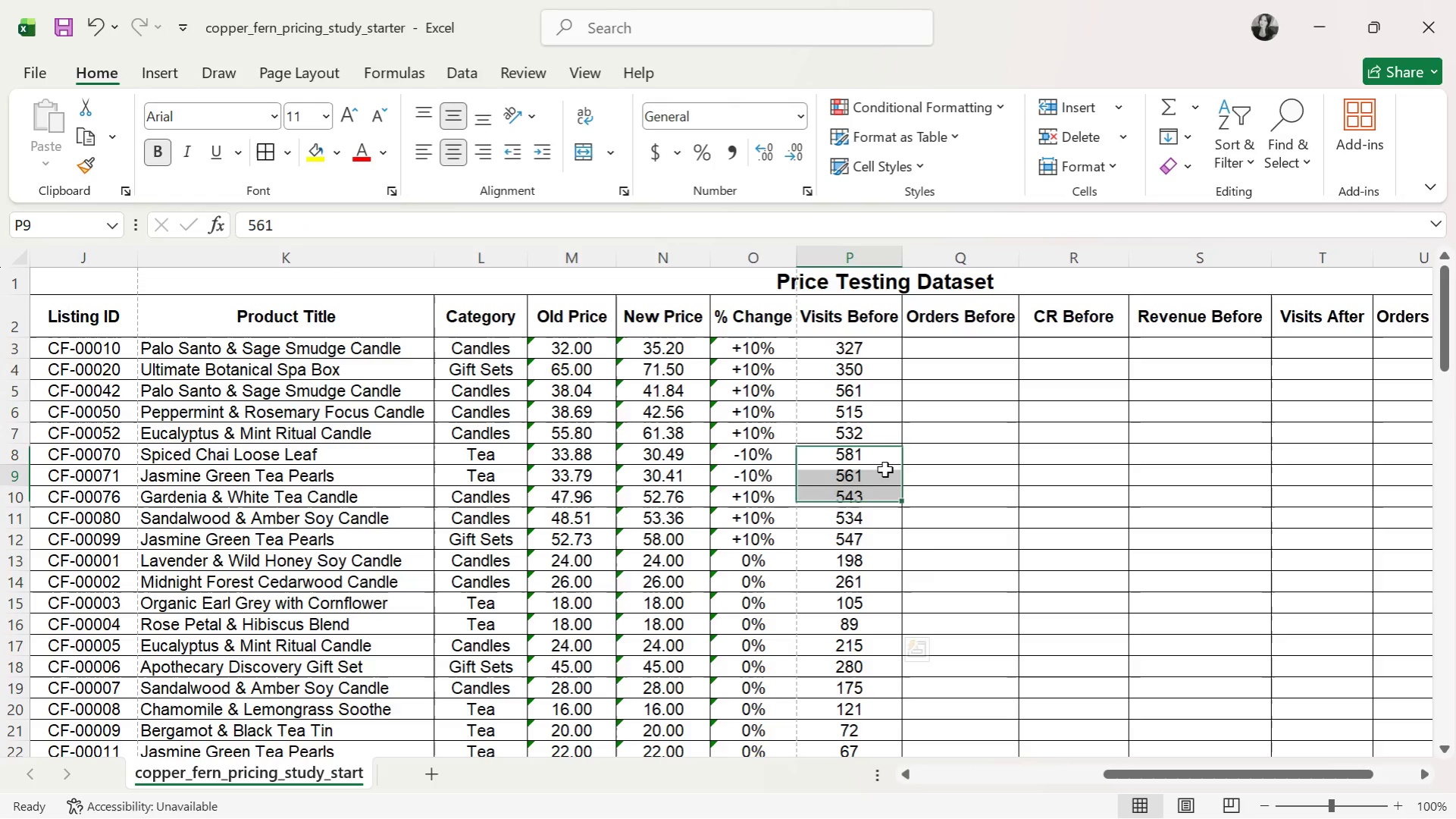 
triple_click([1033, 417])
 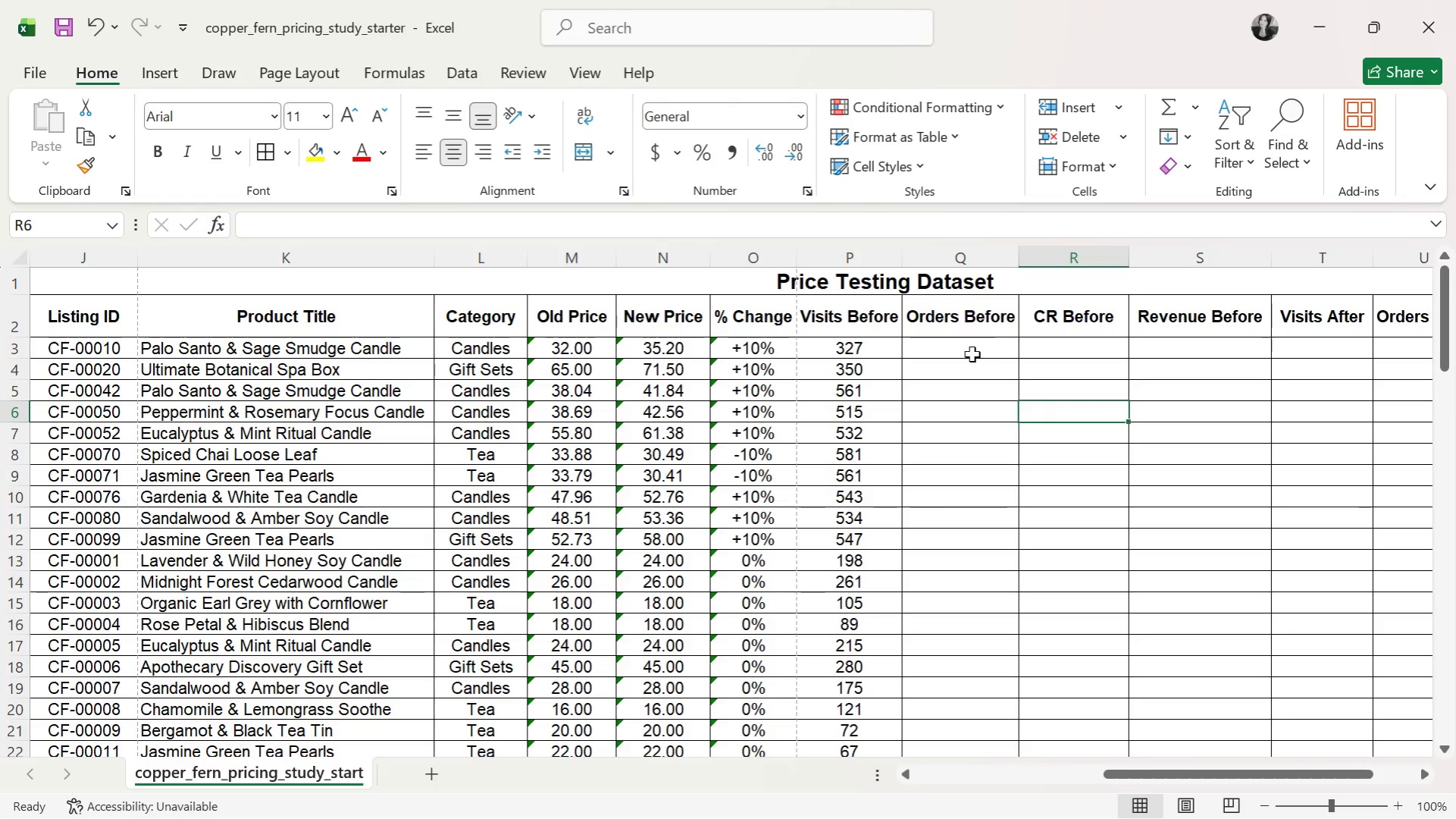 
triple_click([971, 354])
 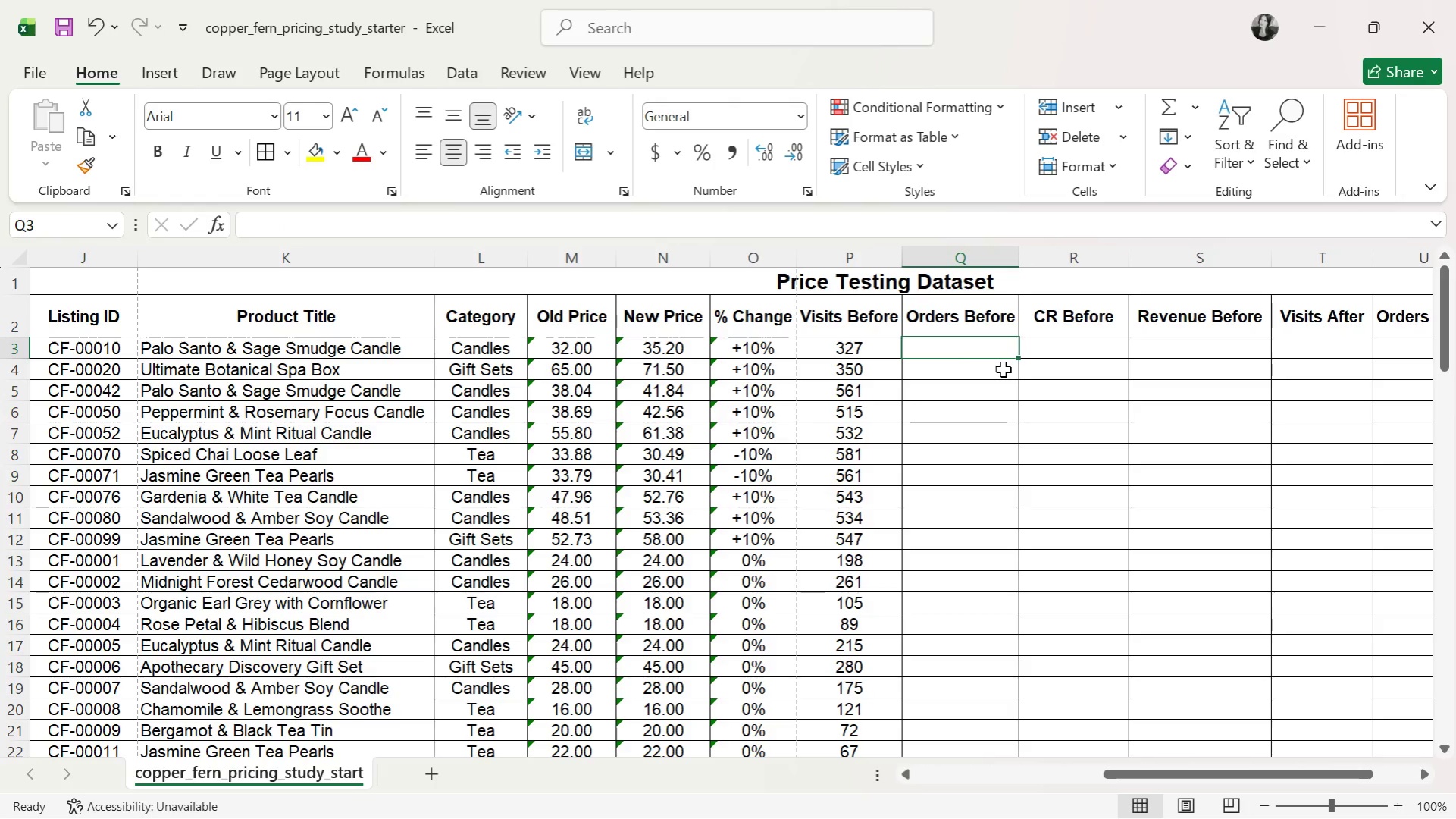 
wait(14.88)
 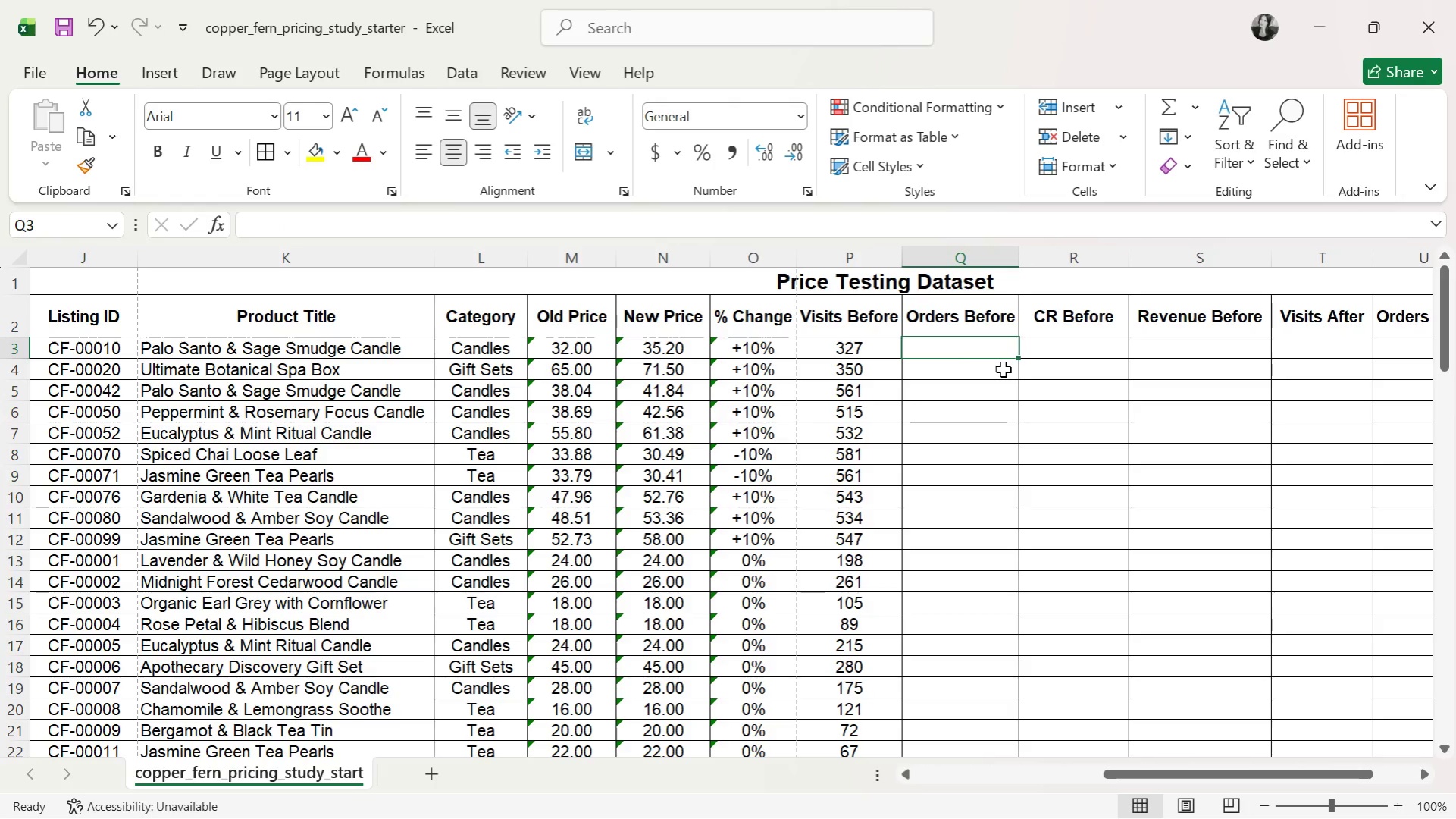 
key(Alt+AltLeft)
 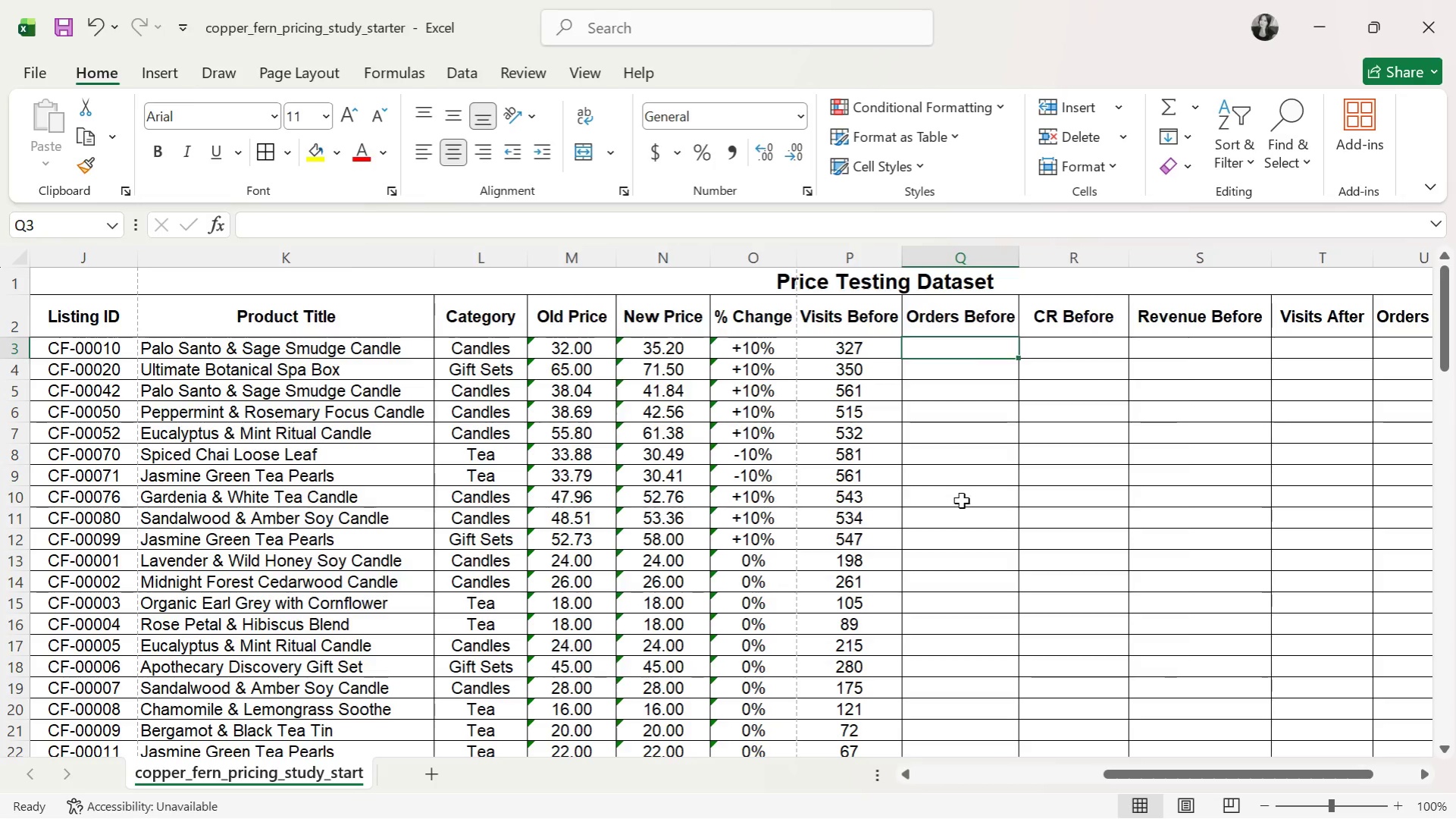 
key(Alt+Tab)
 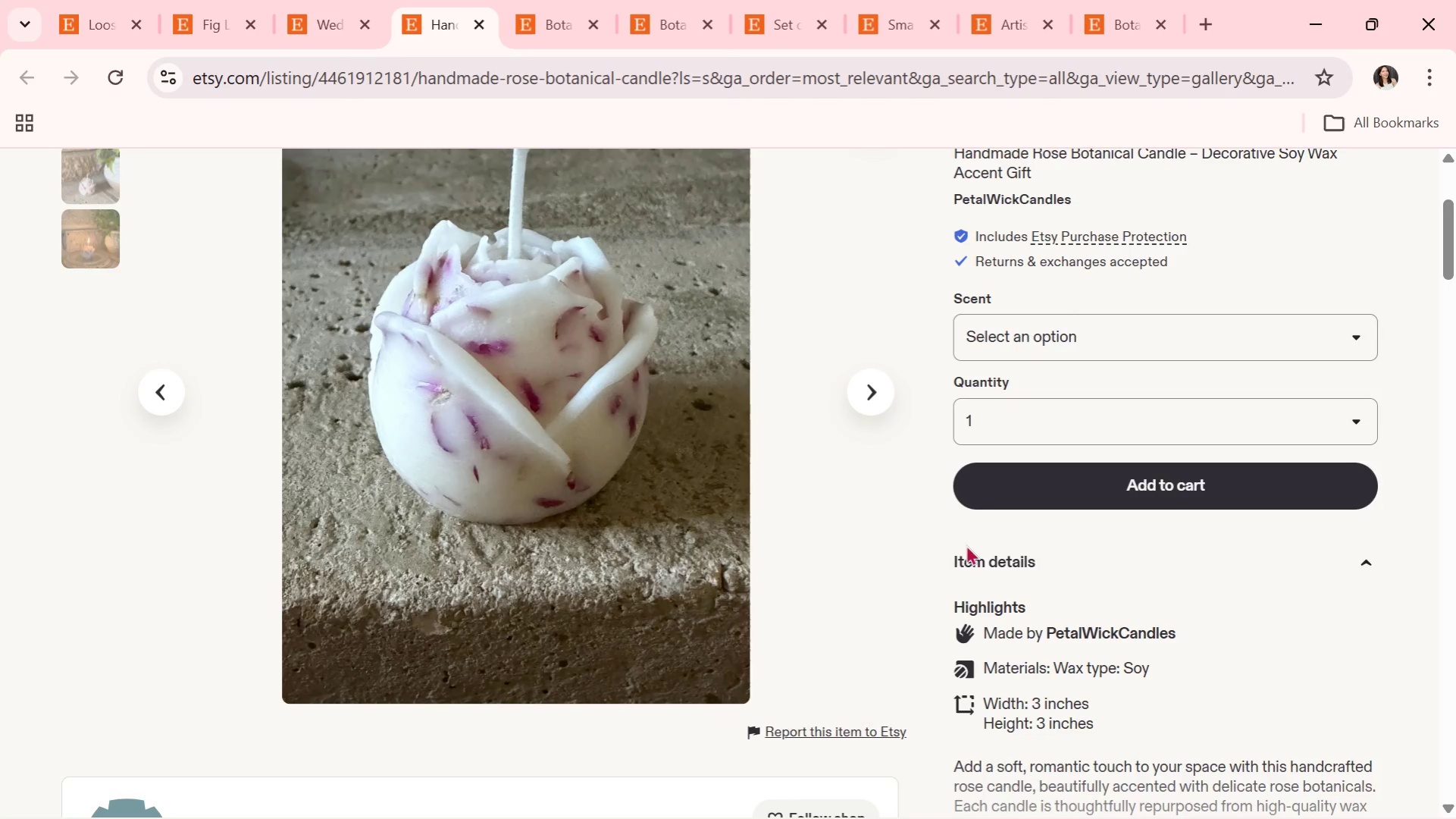 
key(Alt+Tab)
 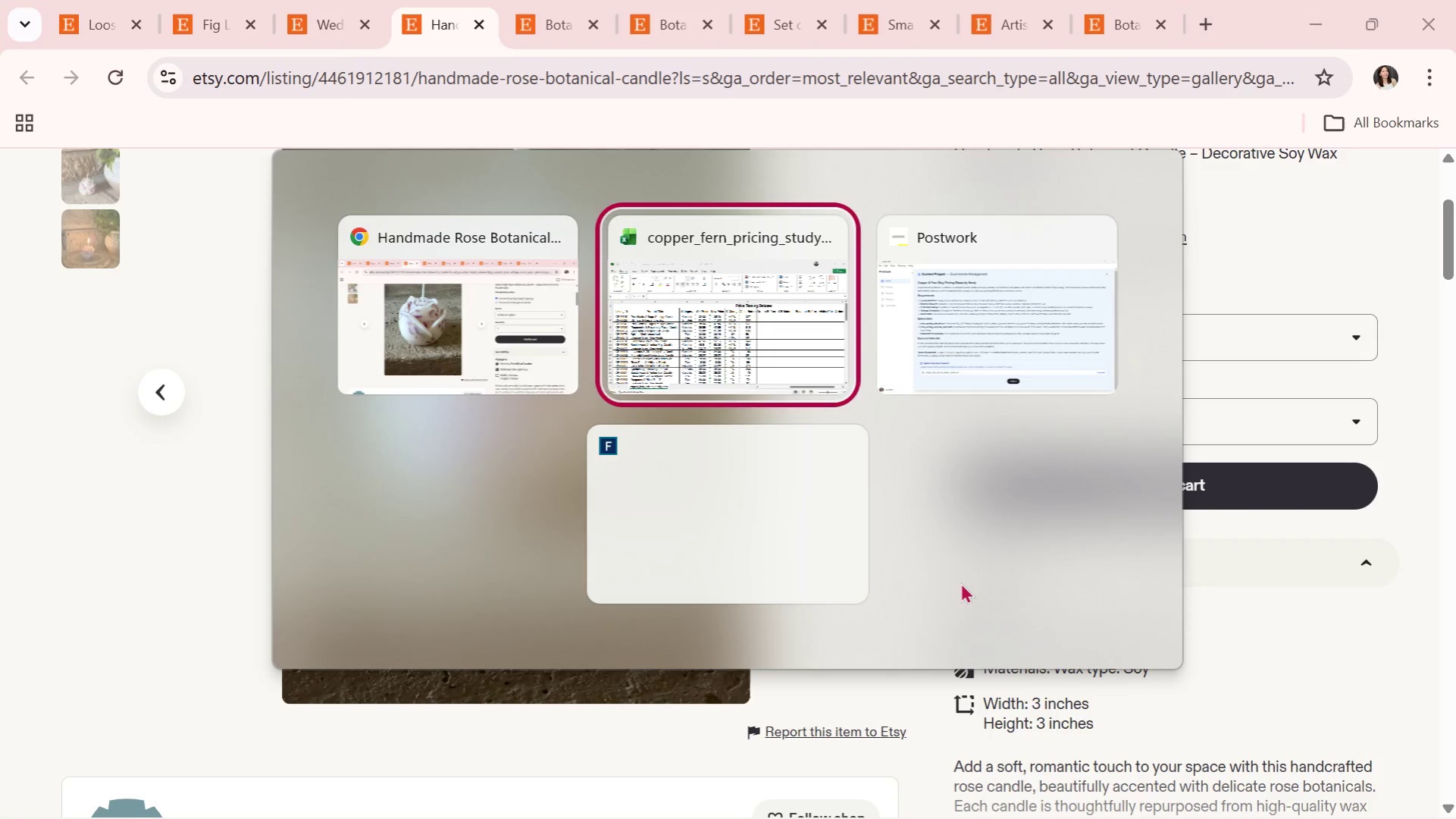 
key(Alt+Tab)